 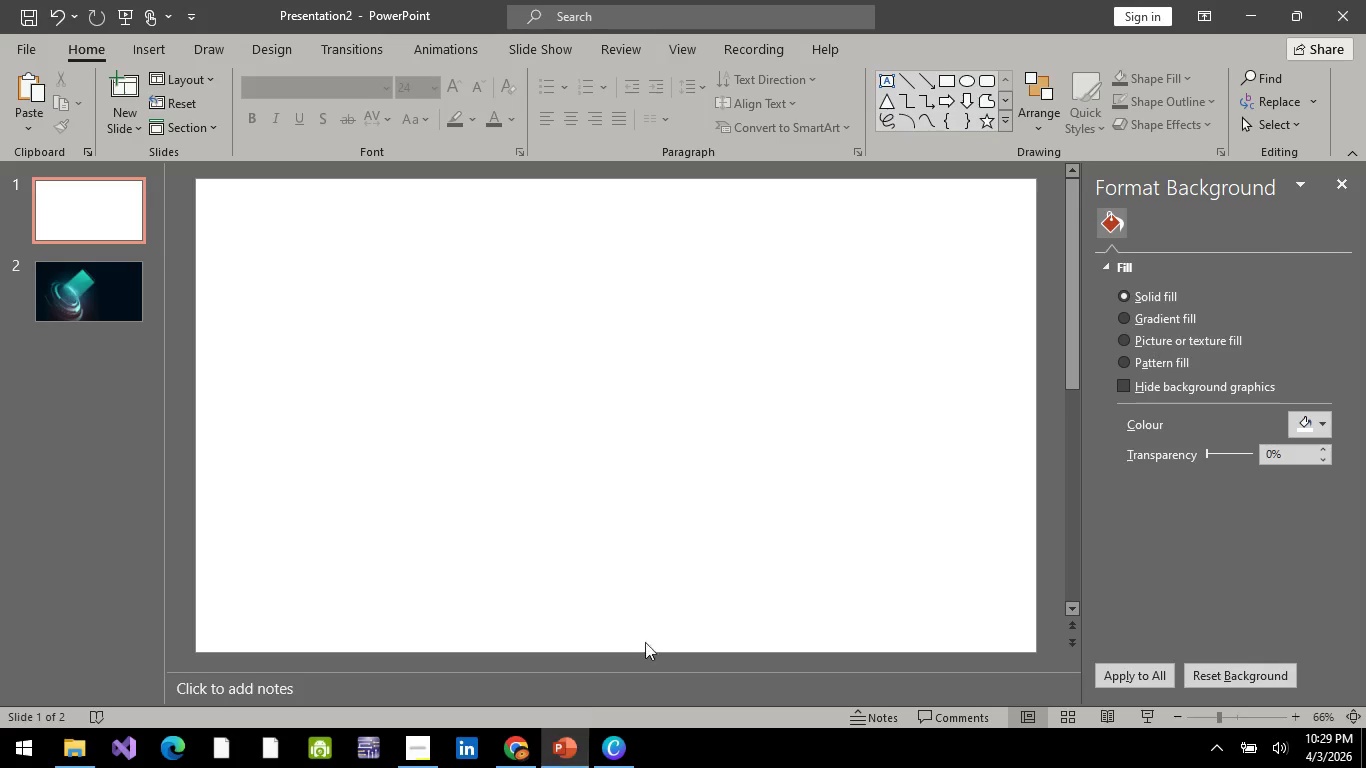 
key(Control+V)
 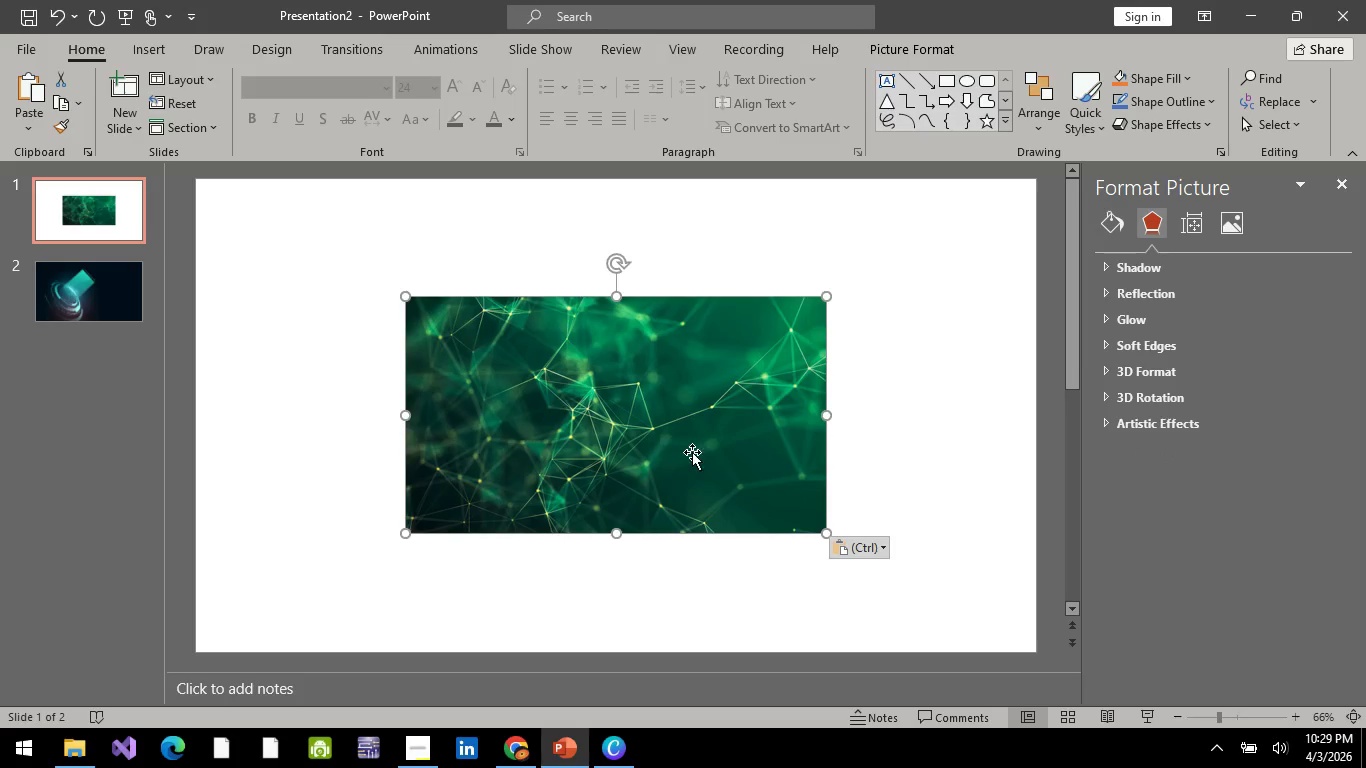 
left_click_drag(start_coordinate=[700, 461], to_coordinate=[491, 341])
 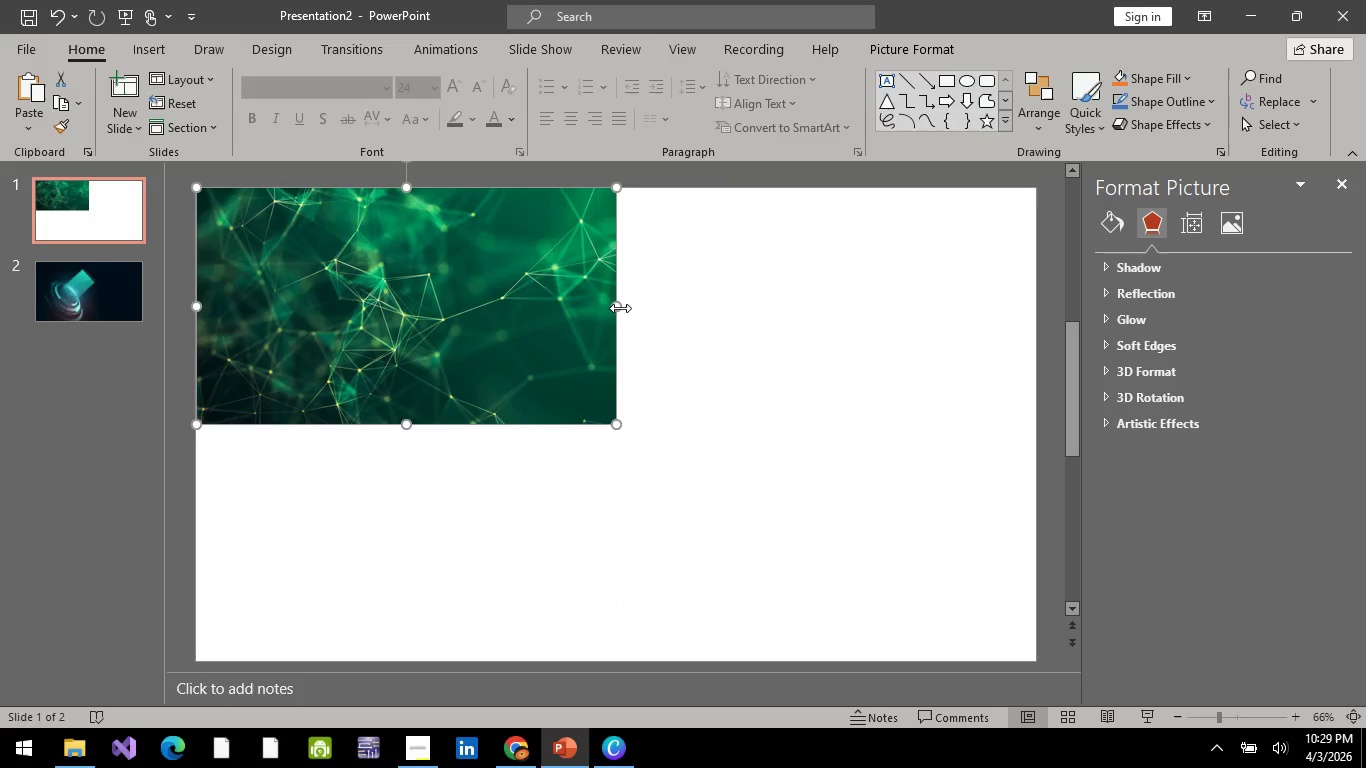 
left_click_drag(start_coordinate=[620, 308], to_coordinate=[1036, 369])
 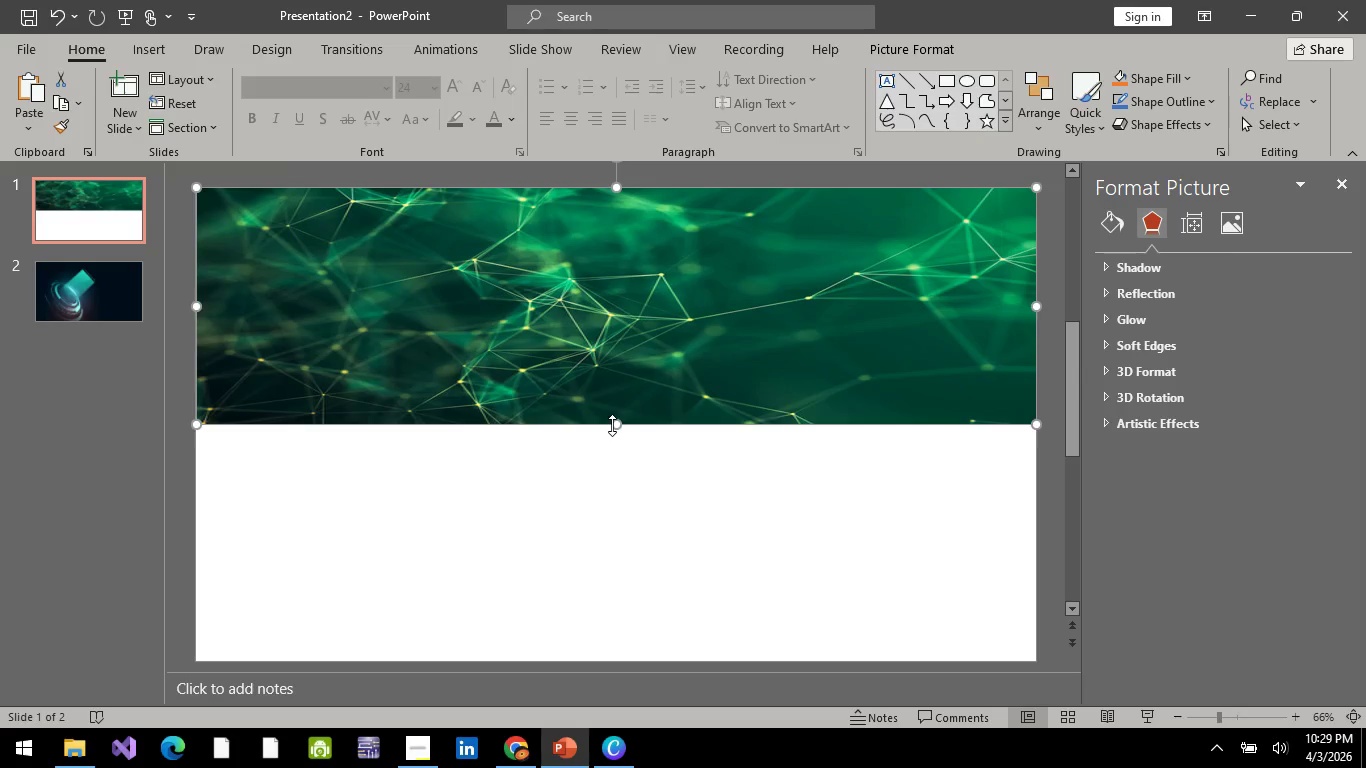 
left_click_drag(start_coordinate=[614, 425], to_coordinate=[618, 490])
 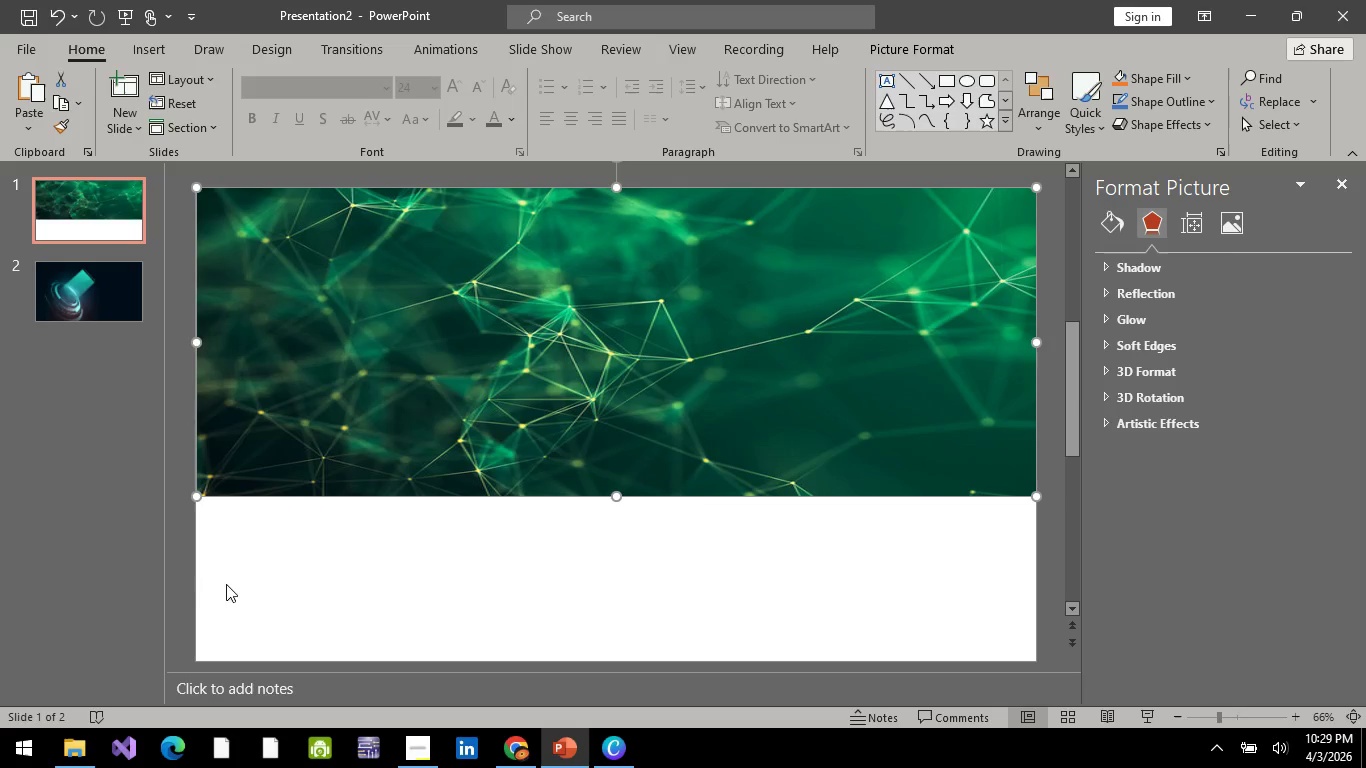 
left_click([186, 603])
 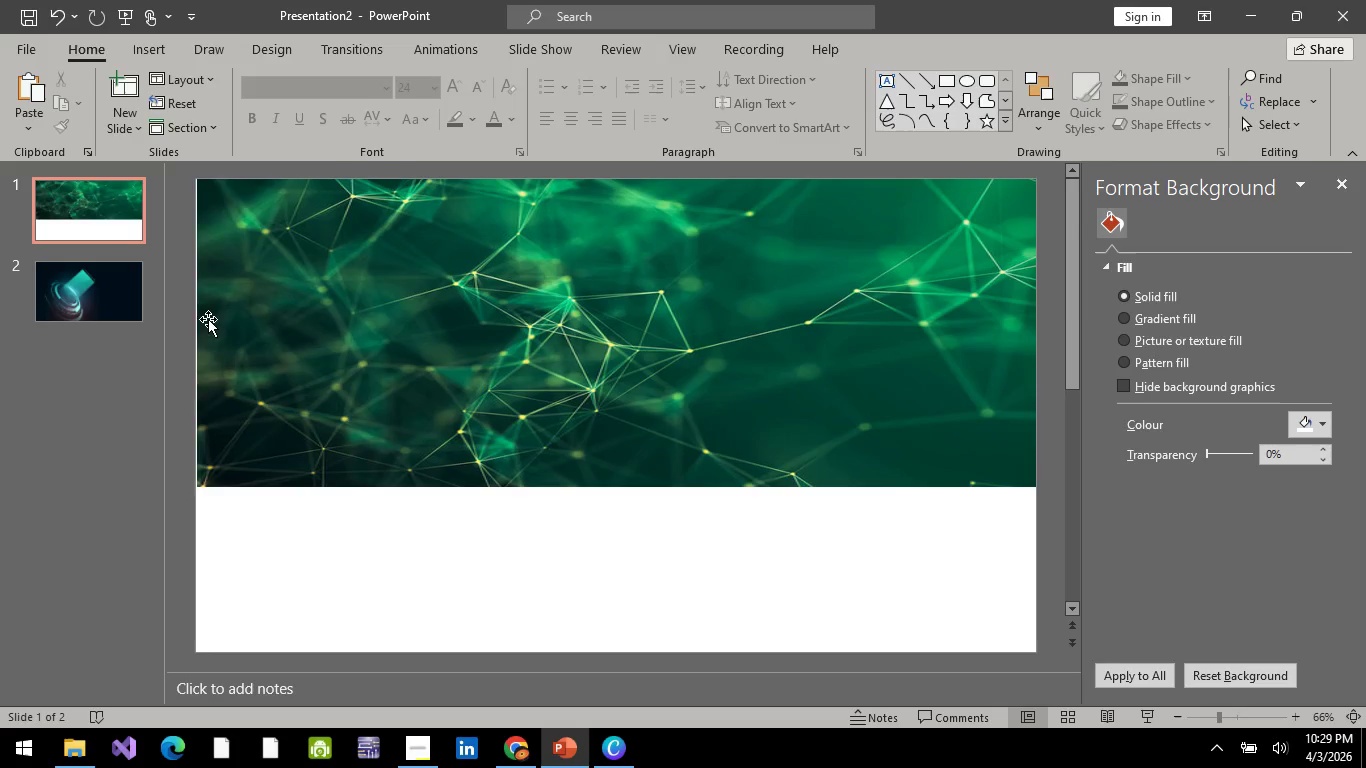 
left_click([211, 318])
 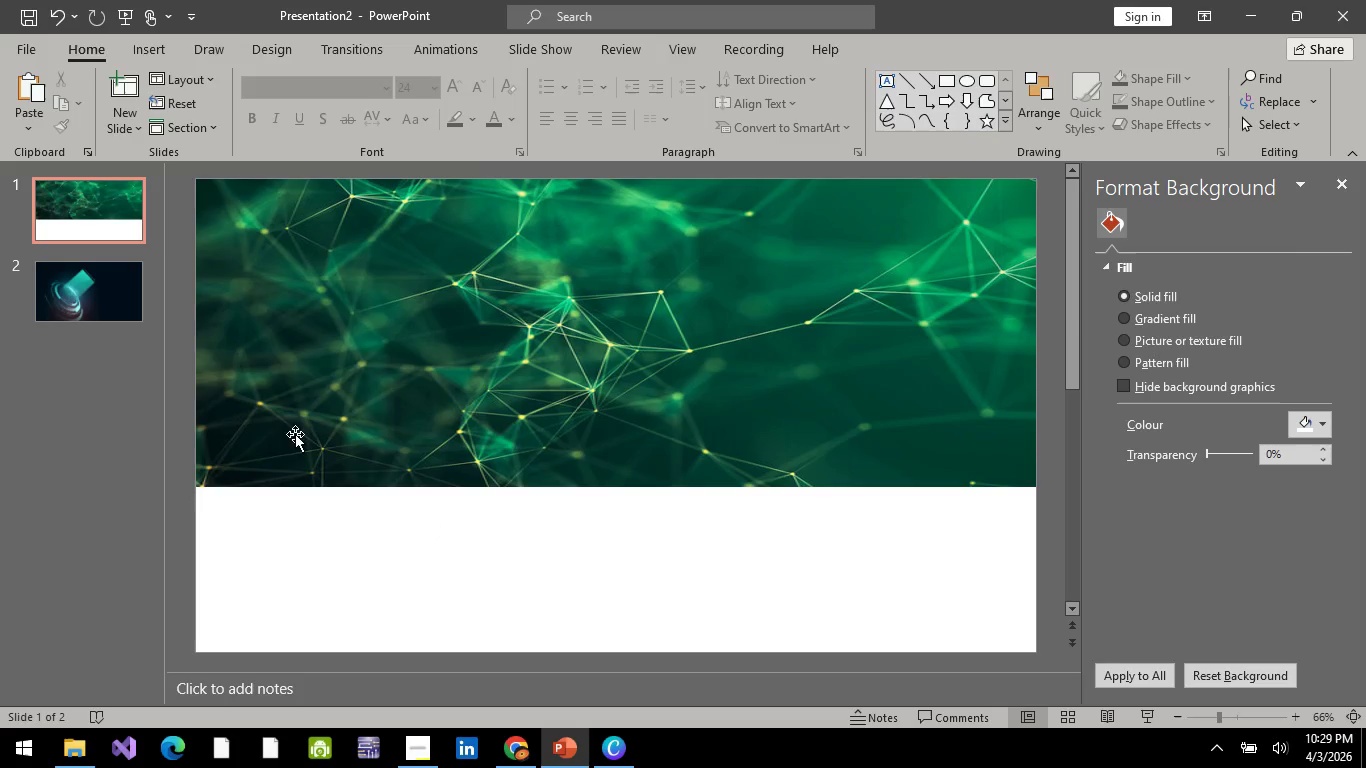 
wait(8.45)
 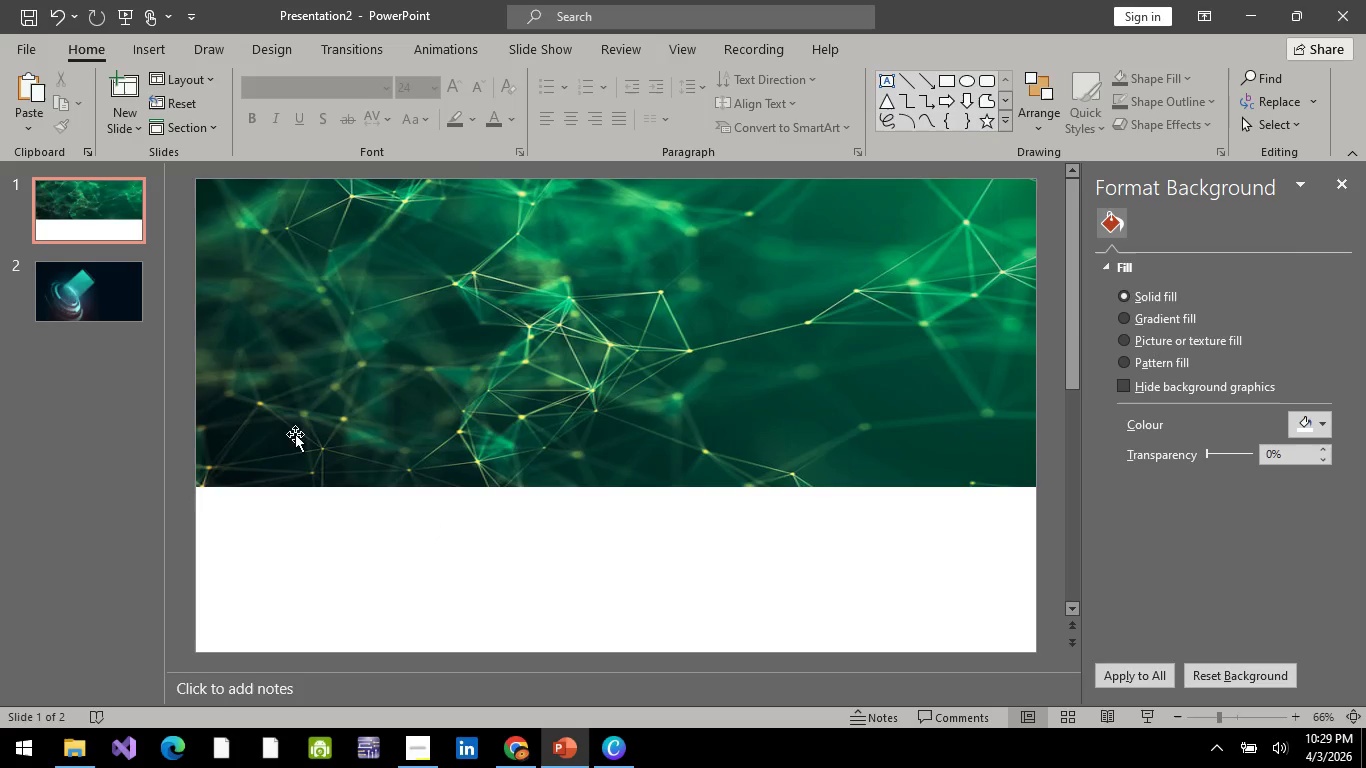 
left_click_drag(start_coordinate=[619, 492], to_coordinate=[622, 444])
 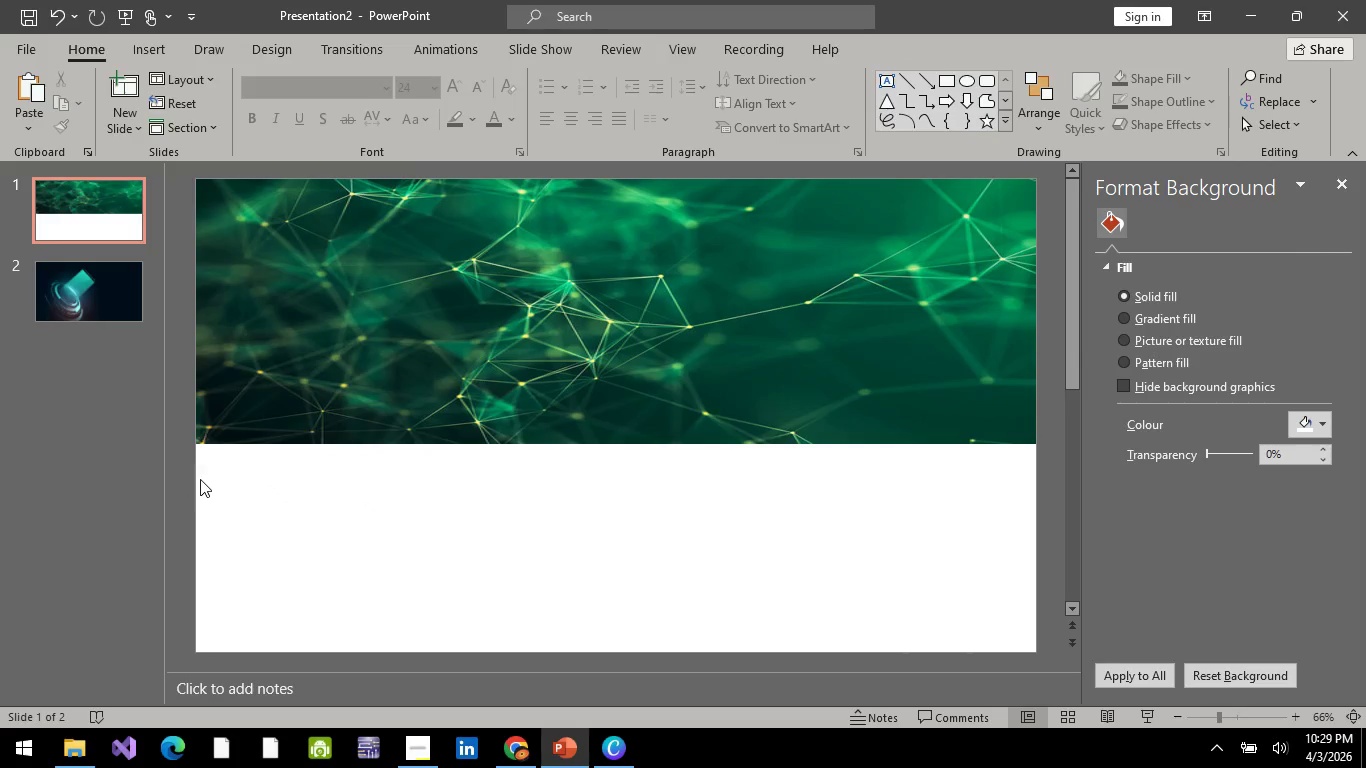 
left_click([178, 484])
 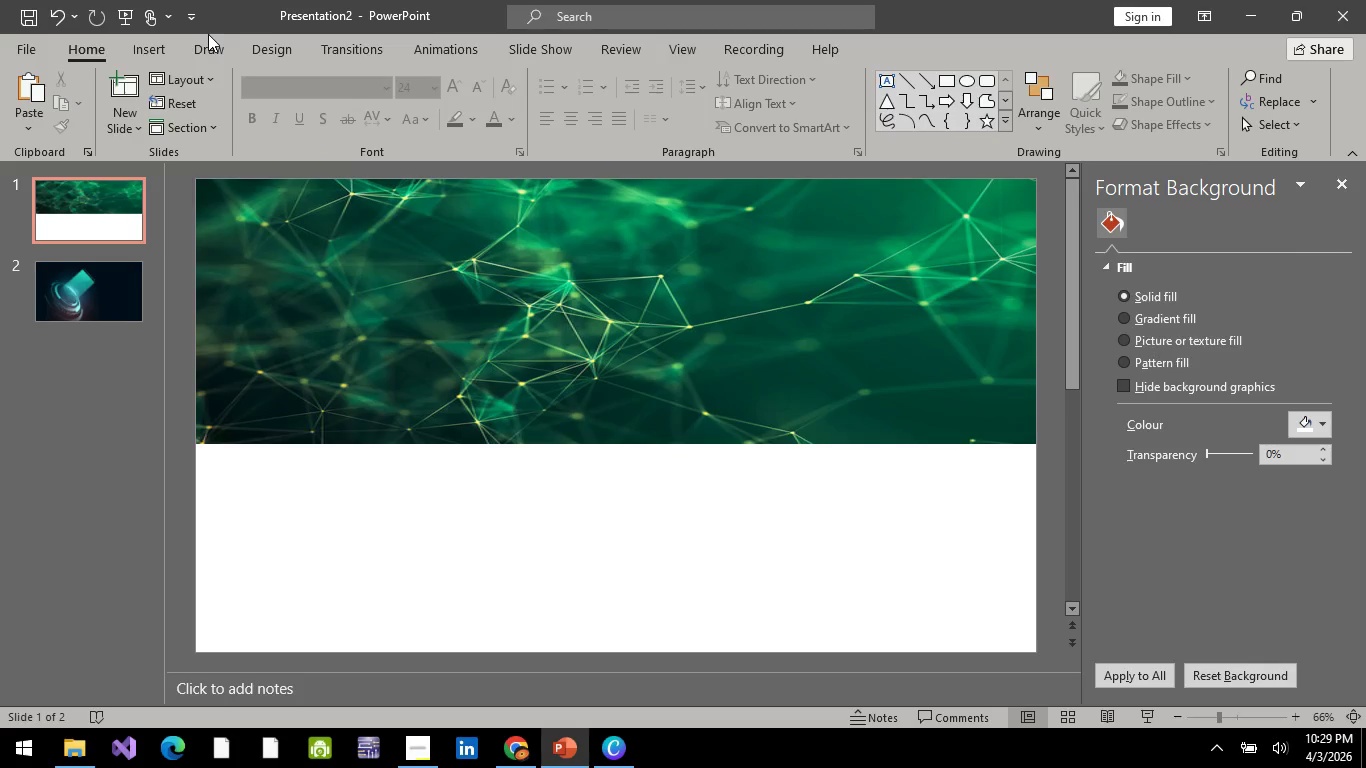 
left_click_drag(start_coordinate=[220, 53], to_coordinate=[256, 53])
 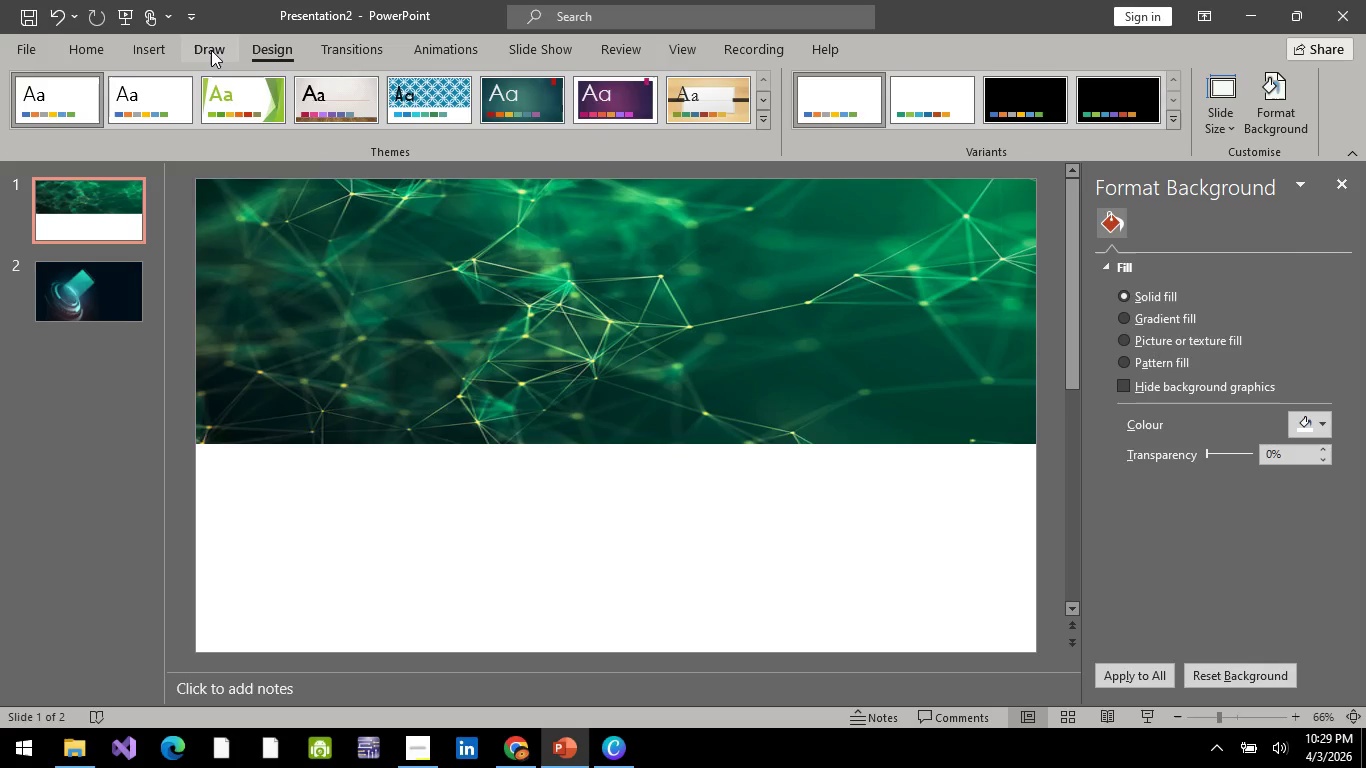 
double_click([256, 53])
 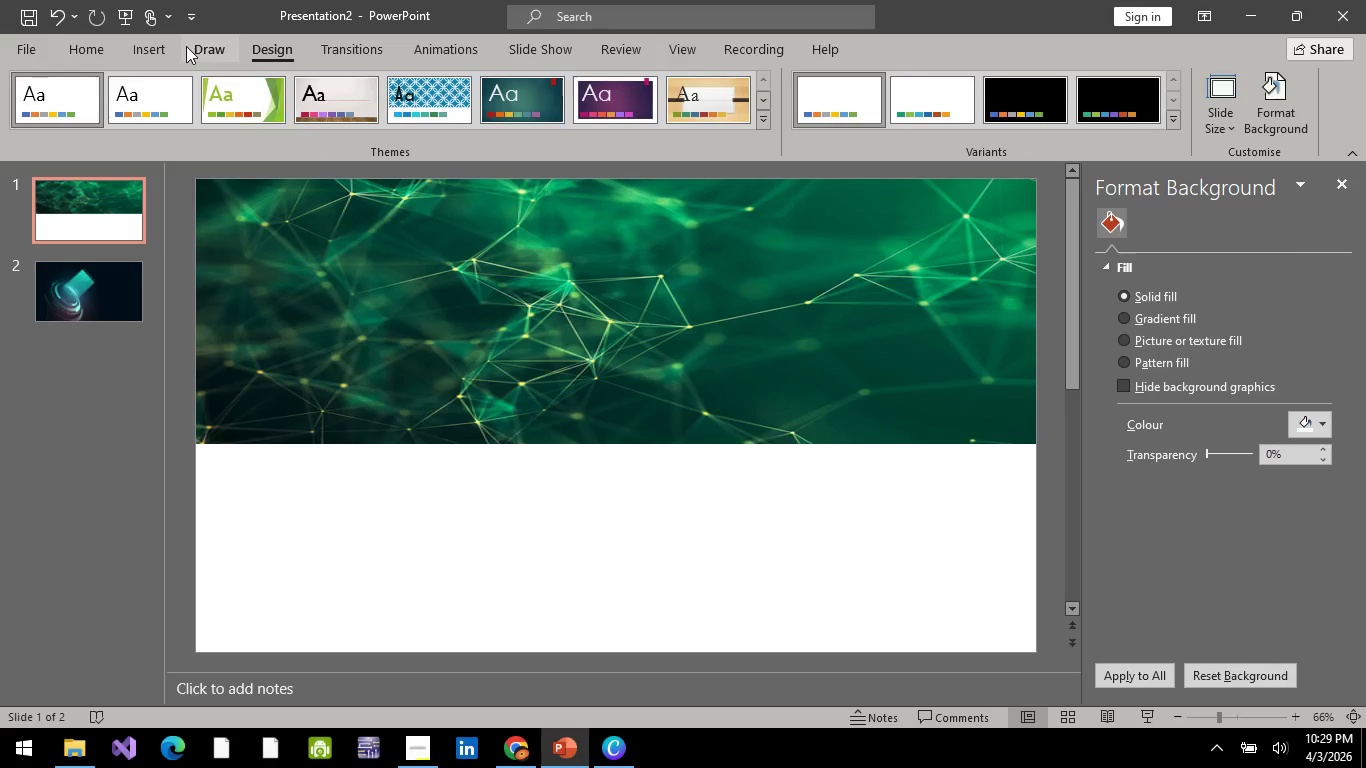 
double_click([140, 46])
 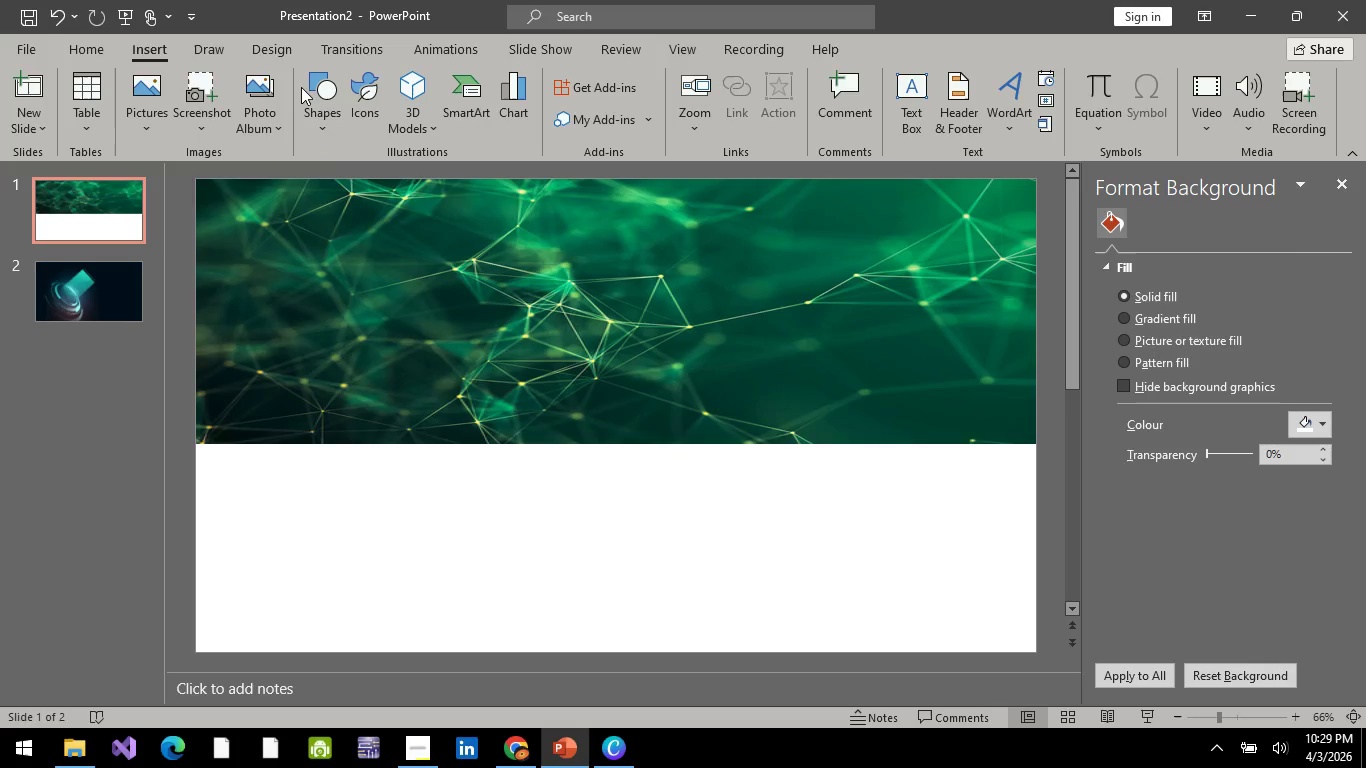 
double_click([321, 77])
 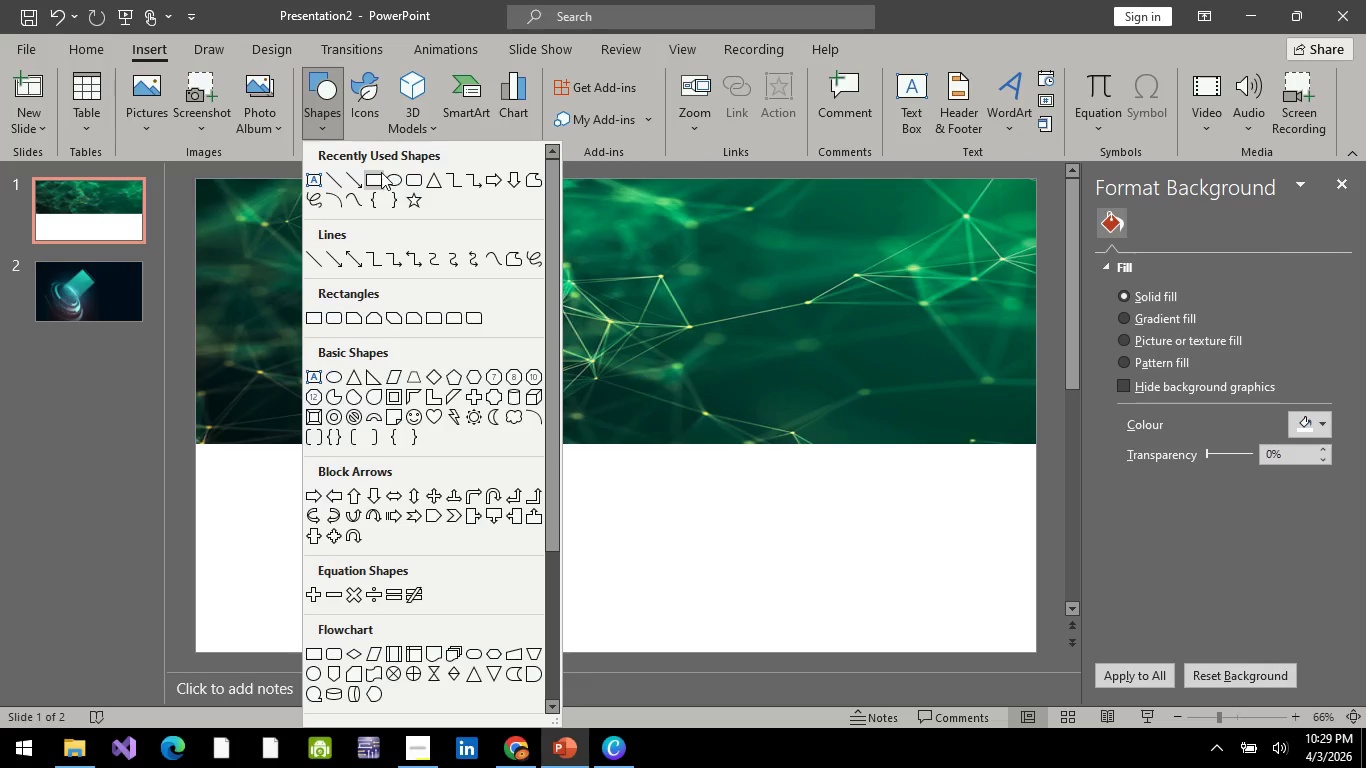 
left_click([376, 174])
 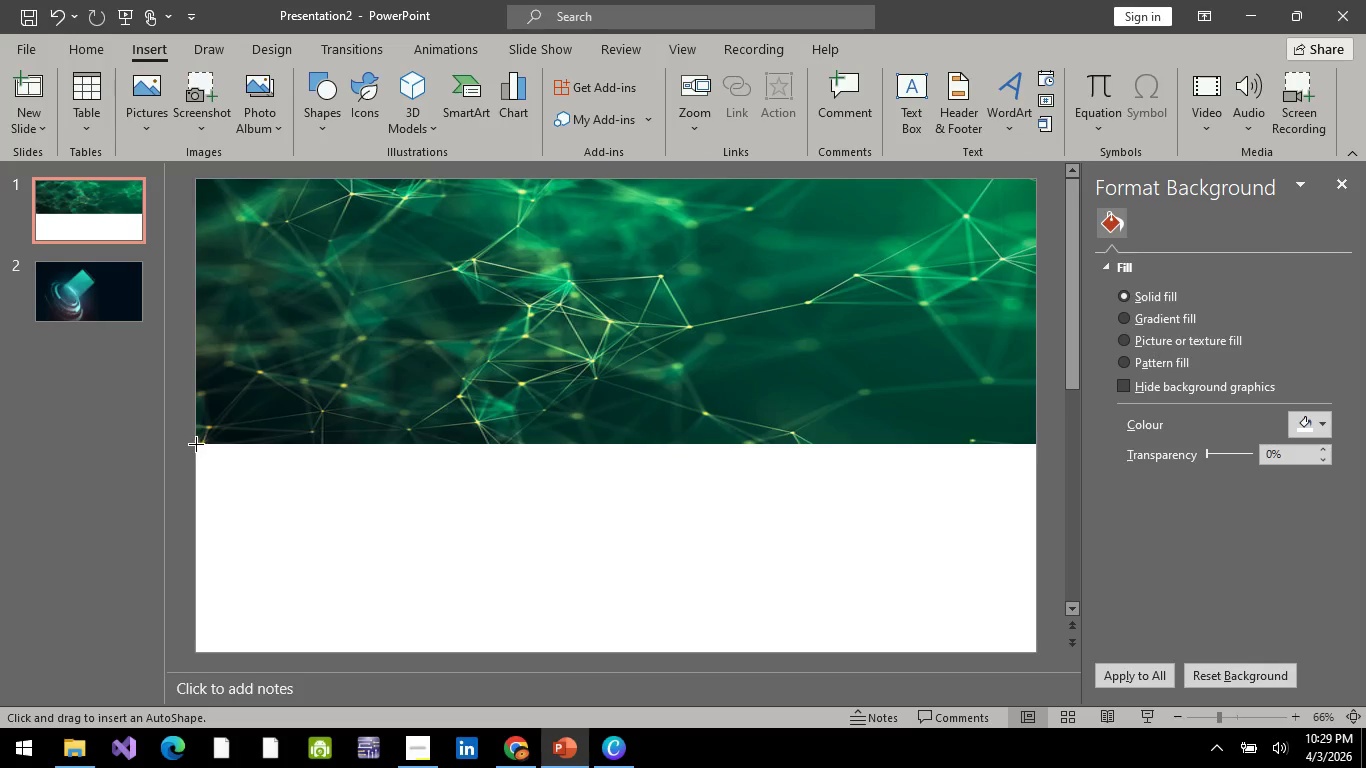 
left_click_drag(start_coordinate=[196, 444], to_coordinate=[1035, 644])
 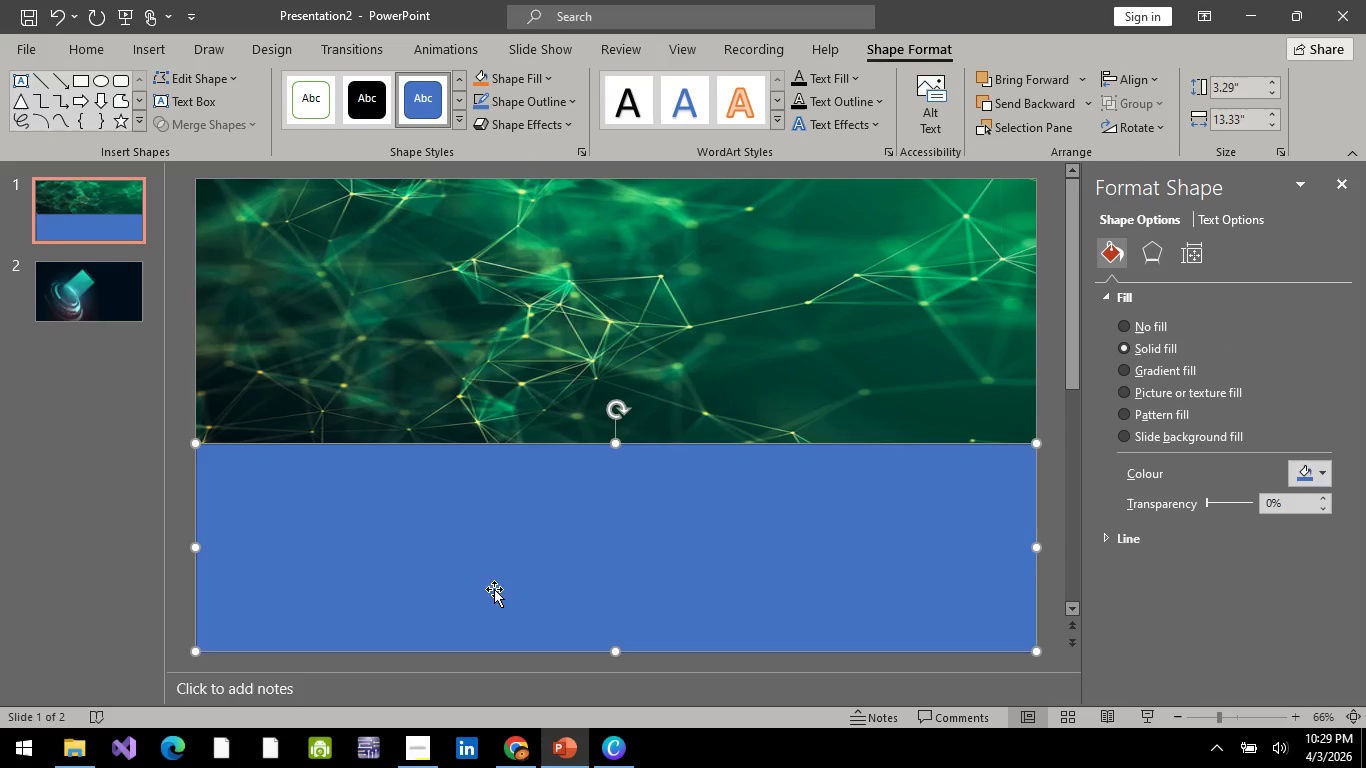 
left_click_drag(start_coordinate=[645, 575], to_coordinate=[642, 569])
 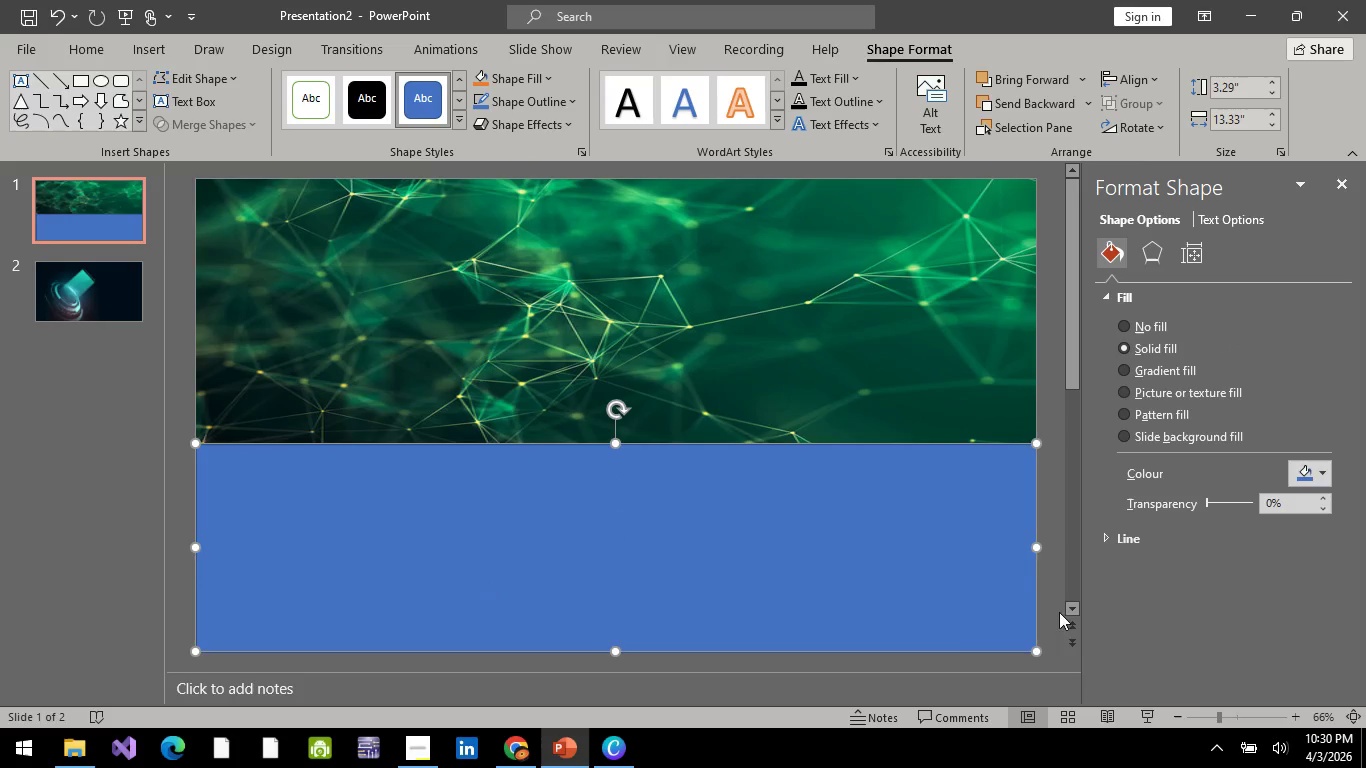 
left_click([1032, 544])
 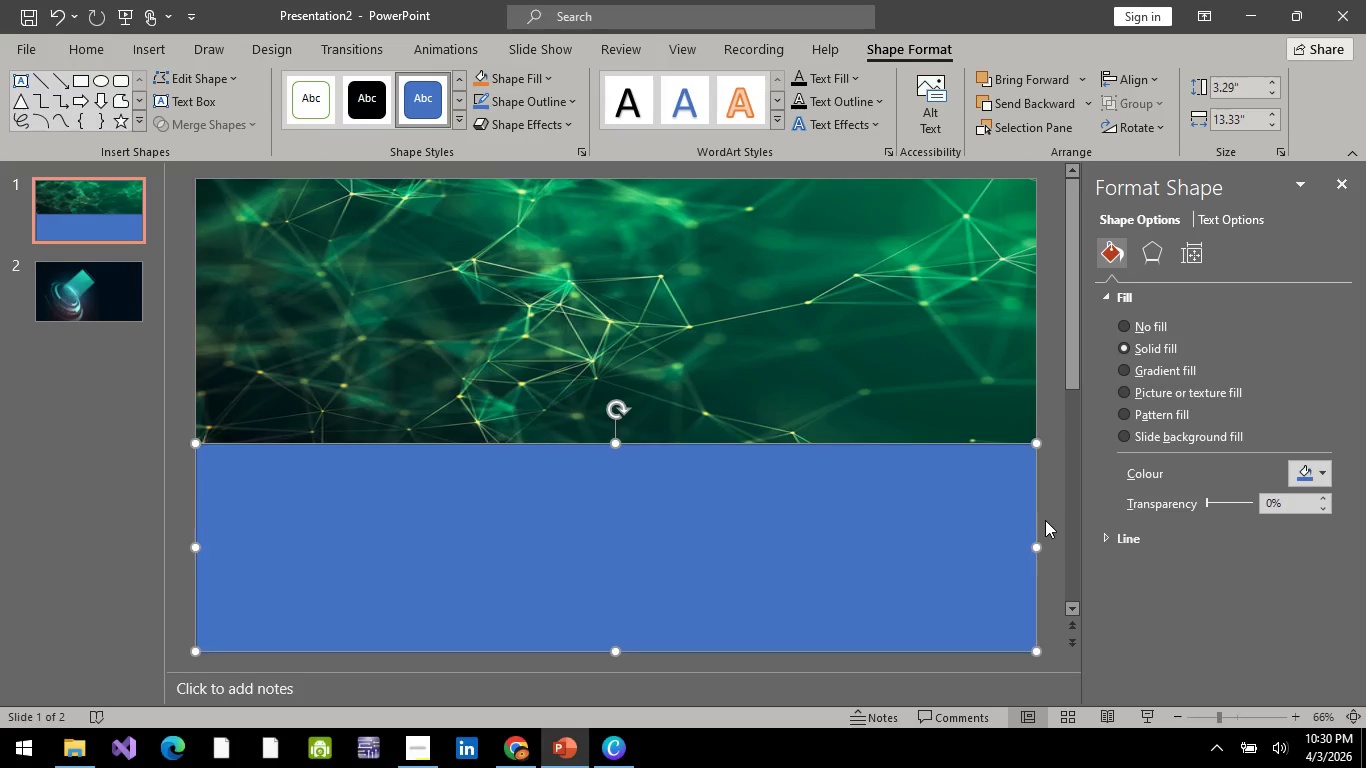 
left_click([1045, 520])
 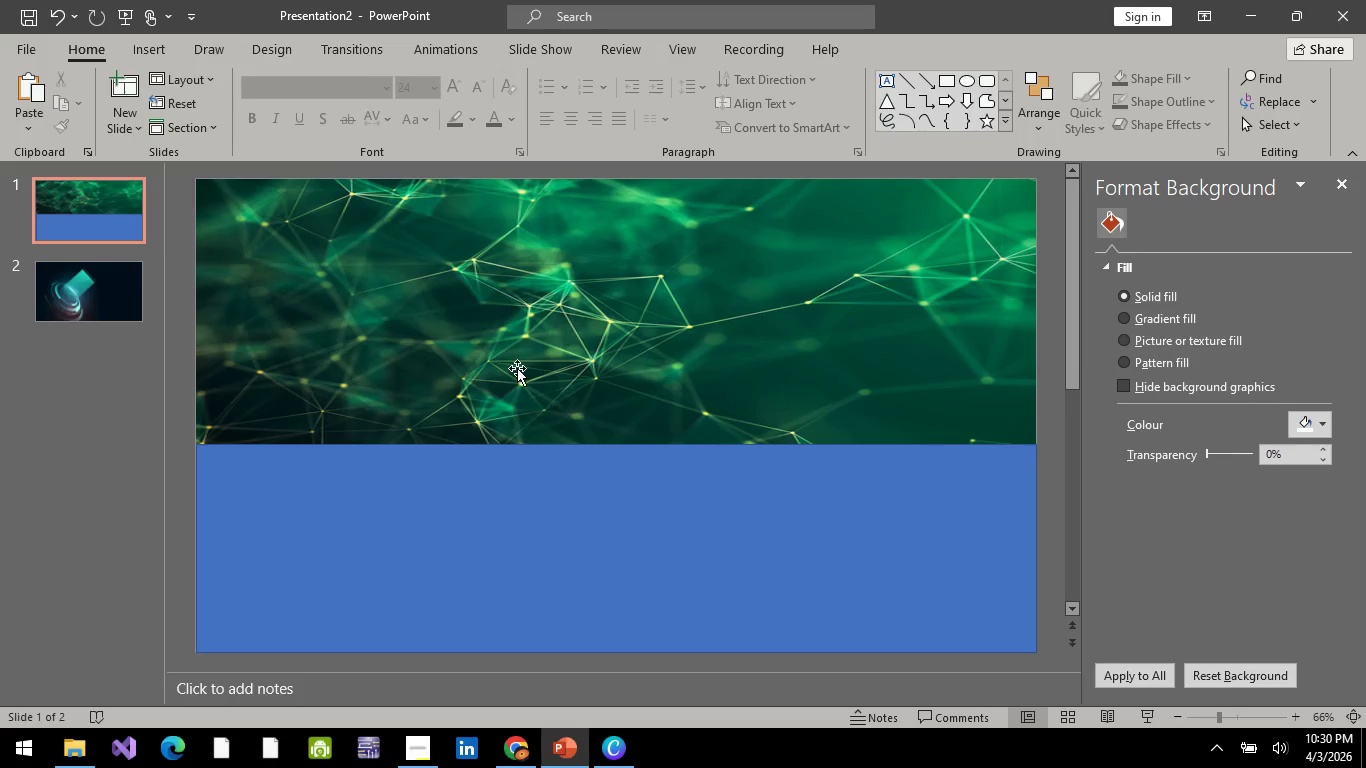 
left_click([500, 325])
 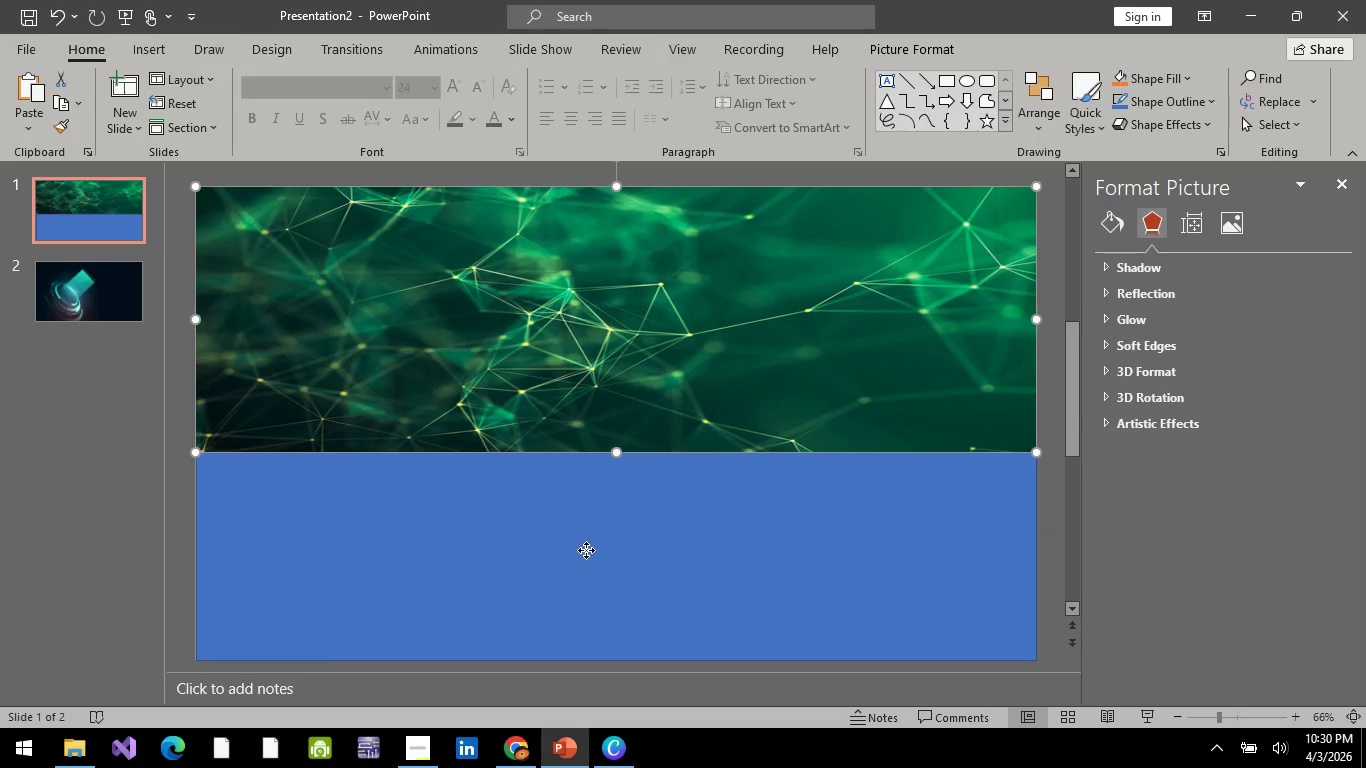 
left_click([586, 550])
 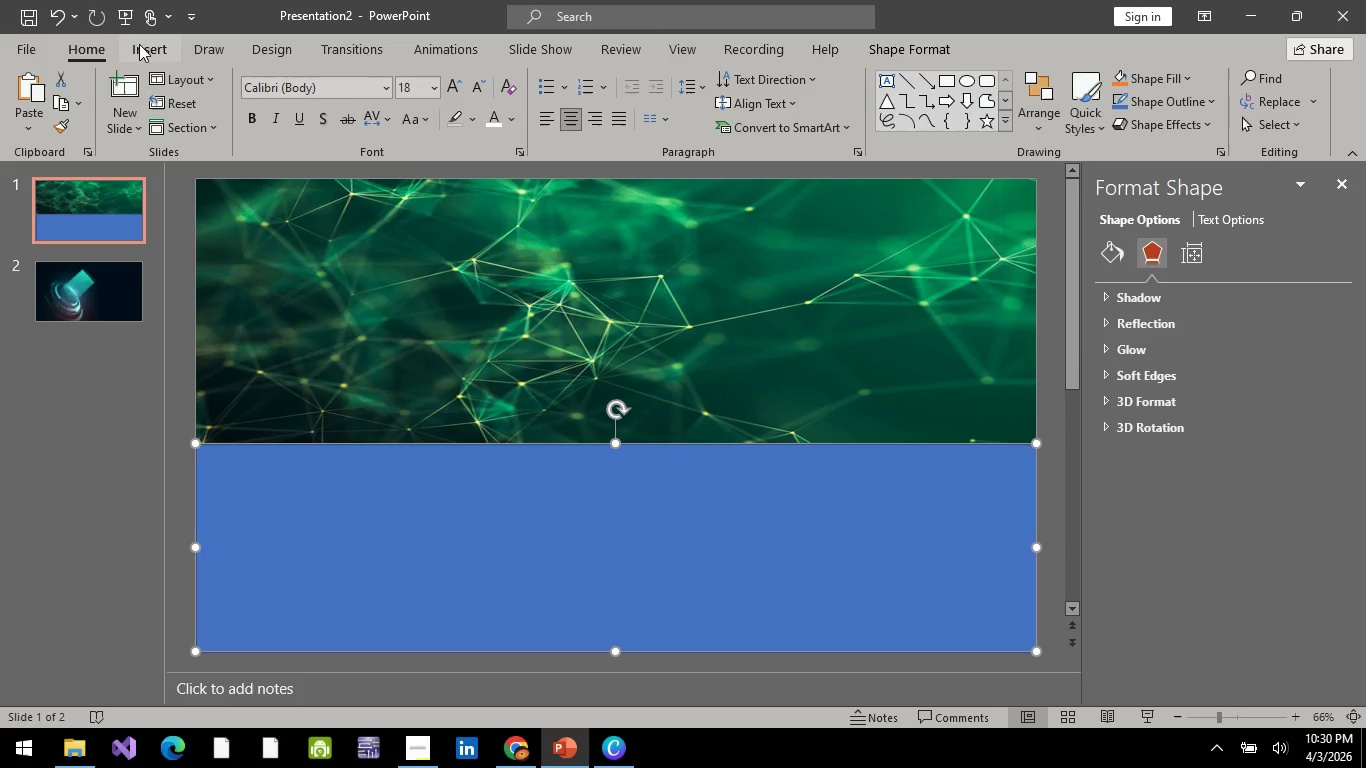 
left_click([138, 44])
 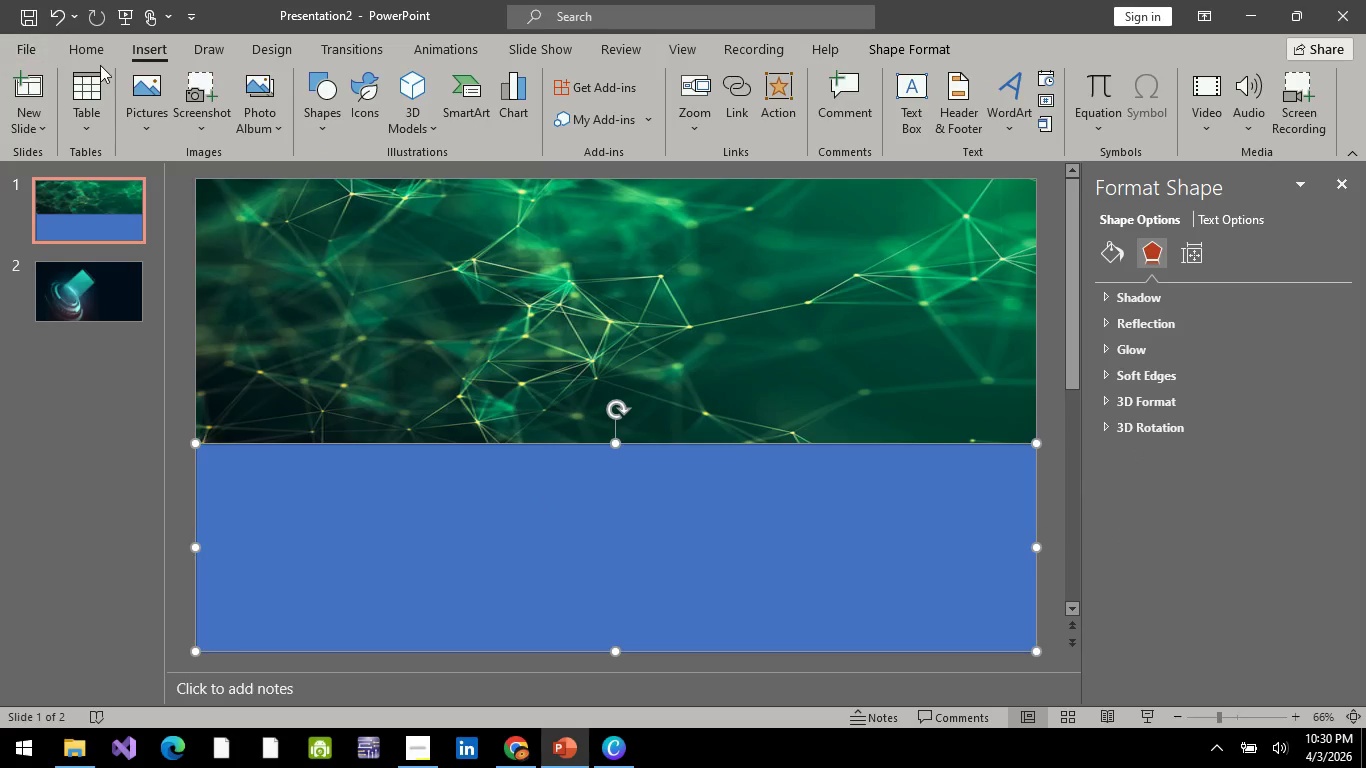 
left_click([92, 45])
 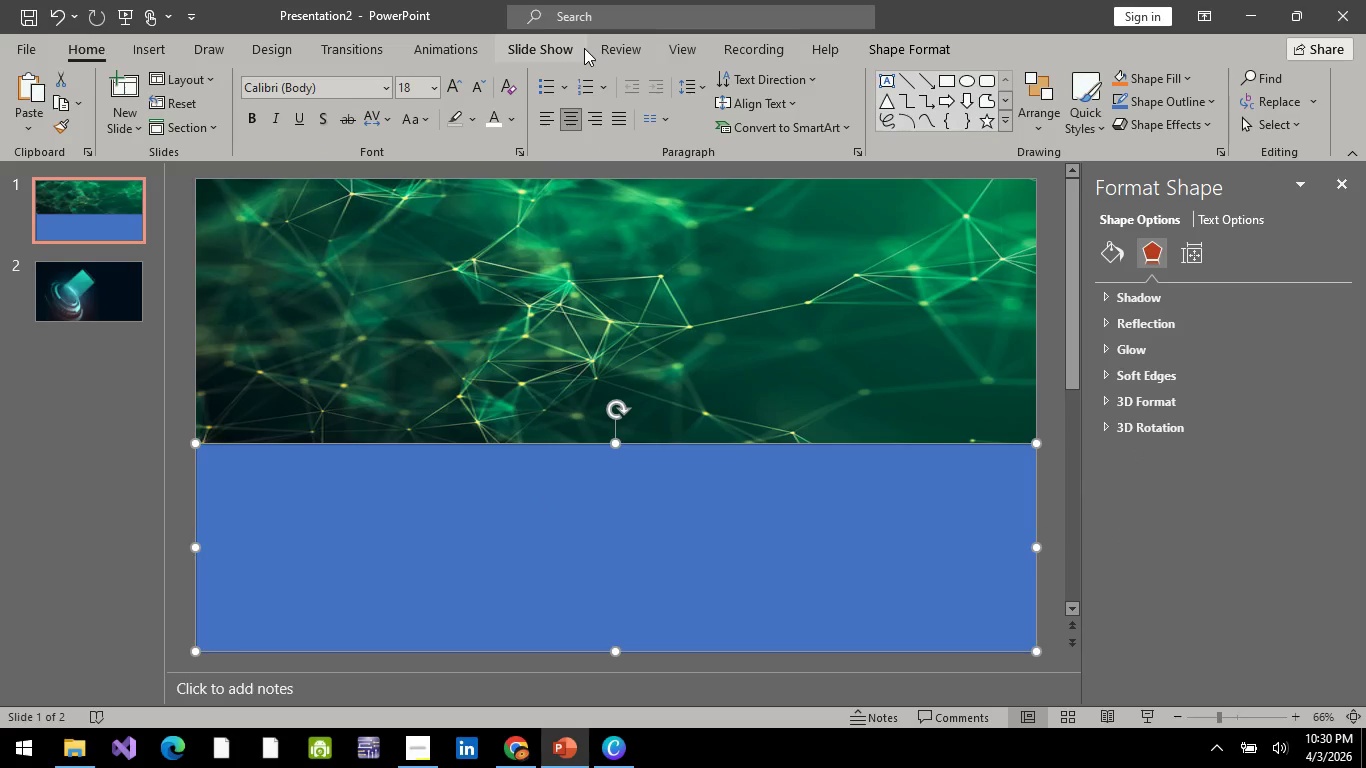 
left_click([378, 46])
 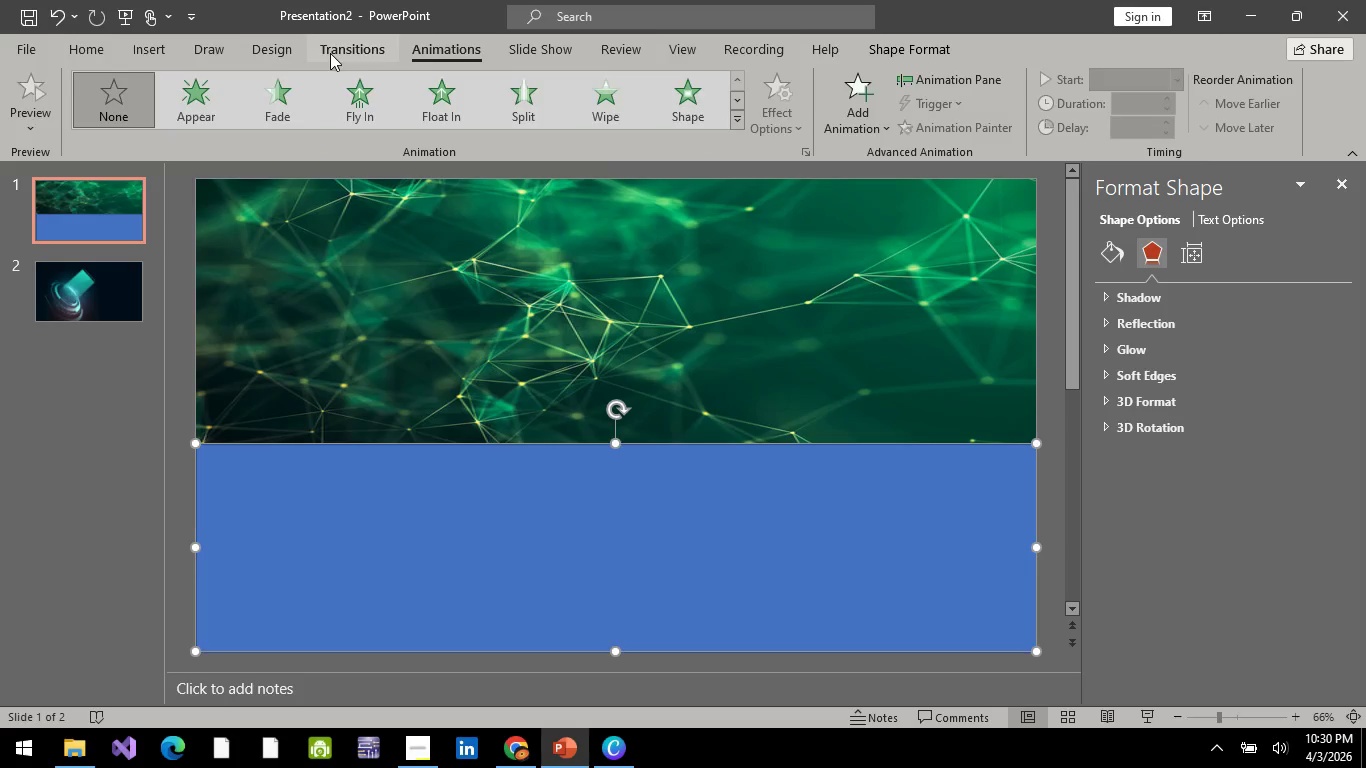 
double_click([254, 50])
 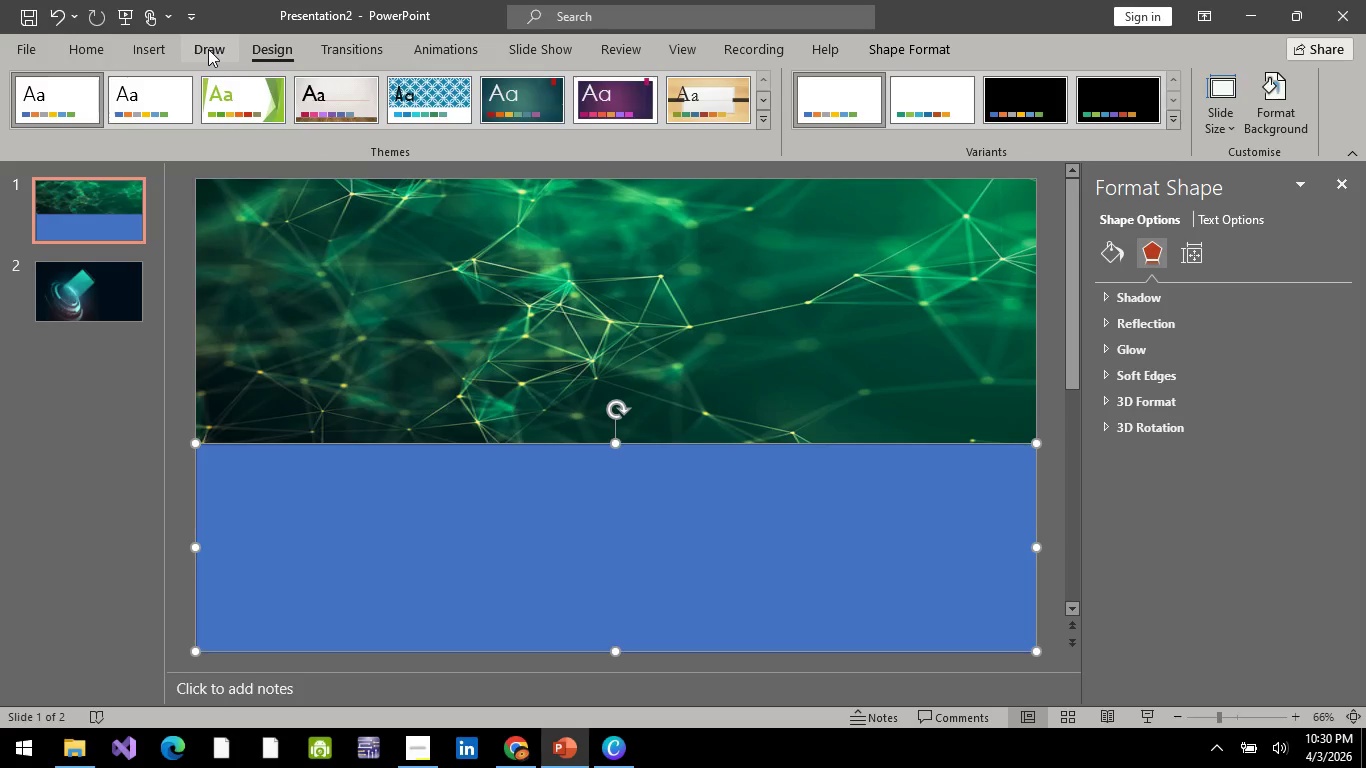 
triple_click([208, 49])
 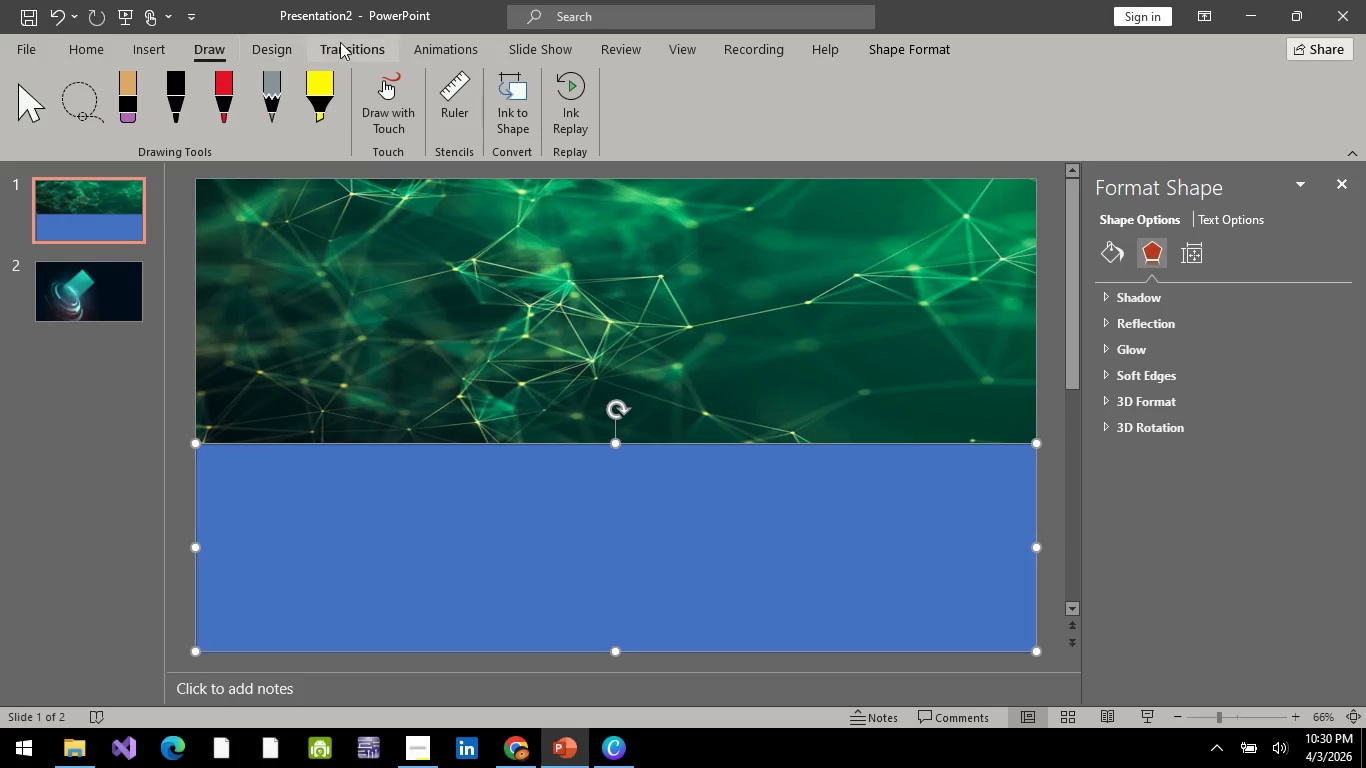 
left_click([349, 43])
 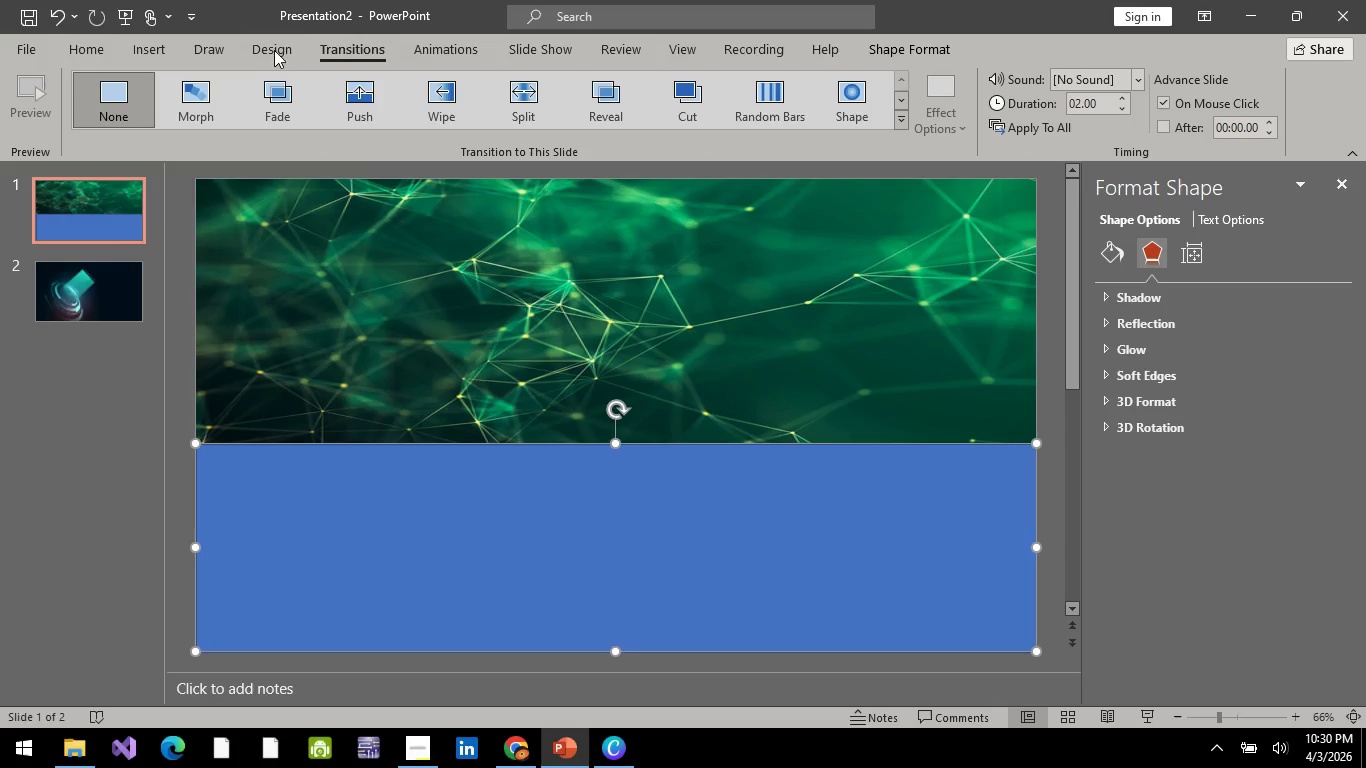 
left_click([267, 51])
 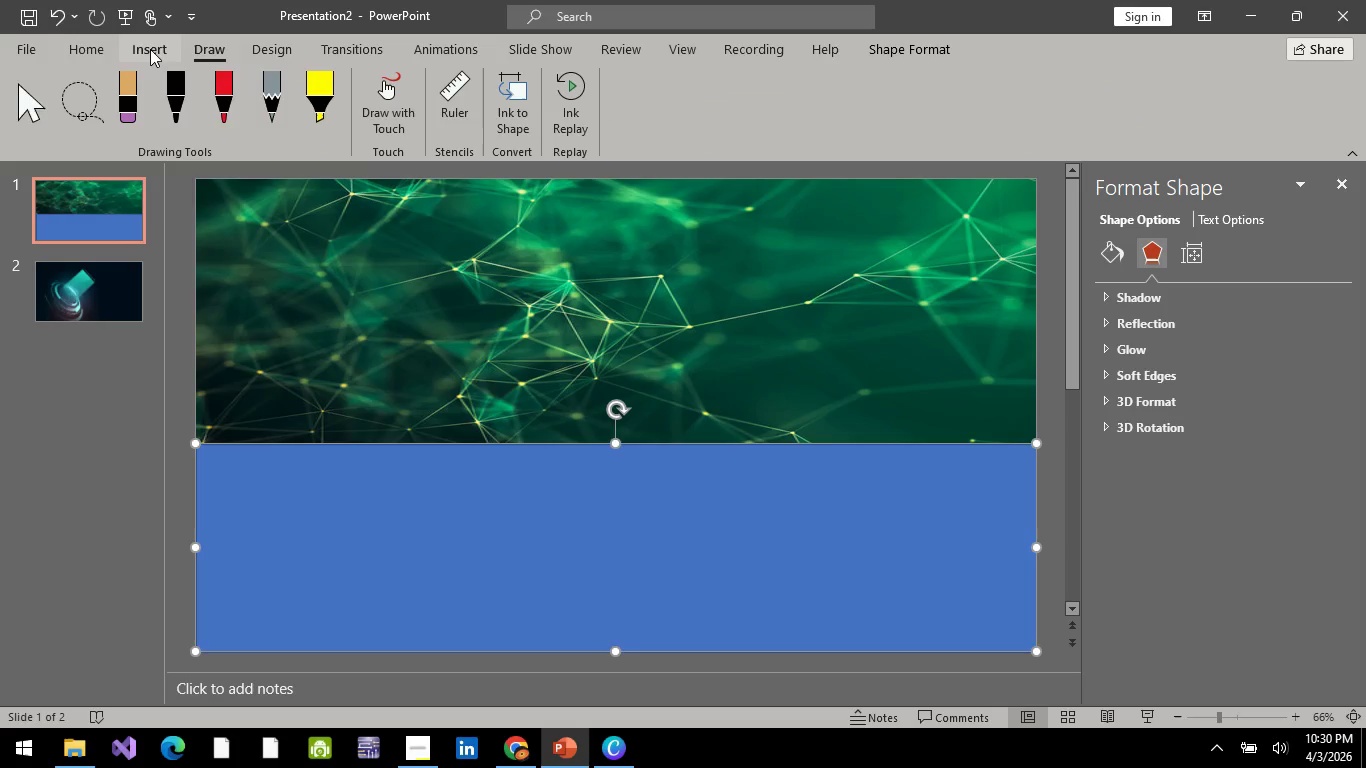 
double_click([150, 49])
 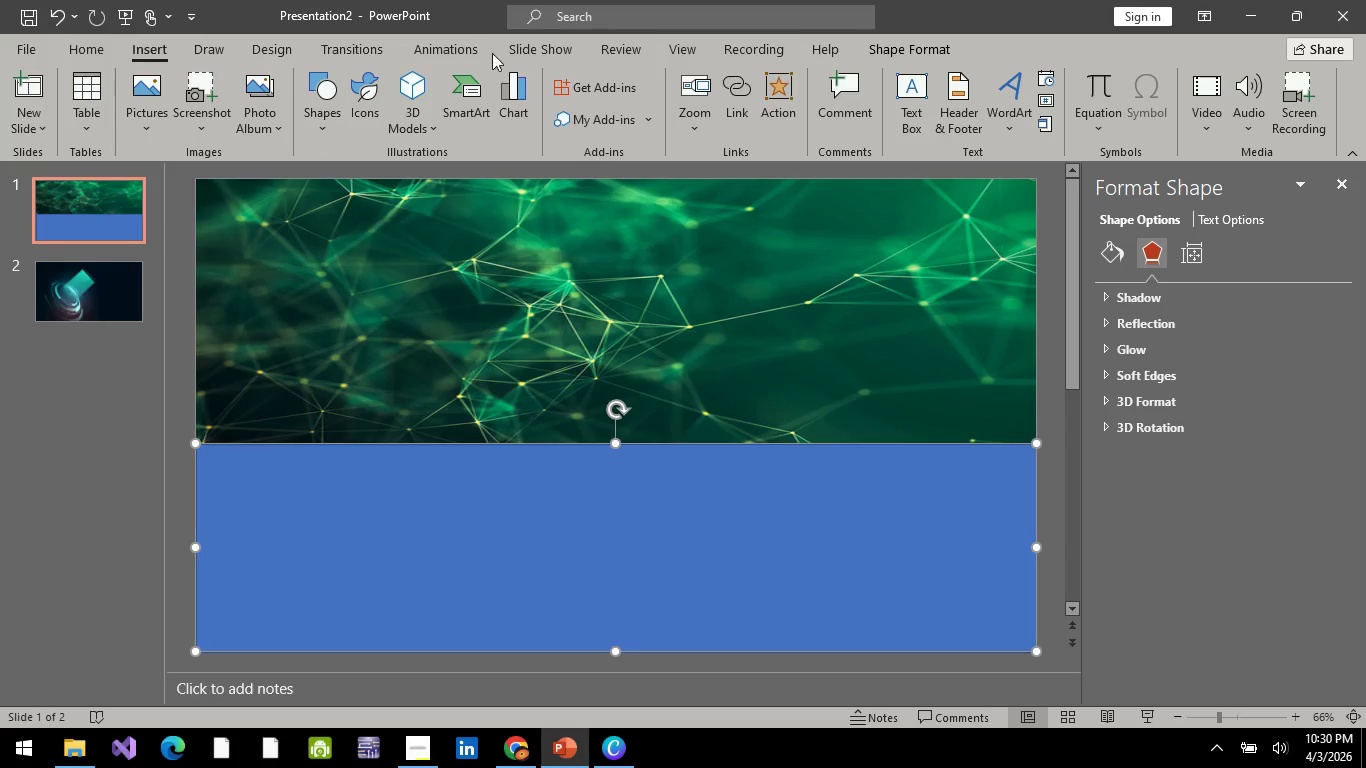 
left_click([107, 46])
 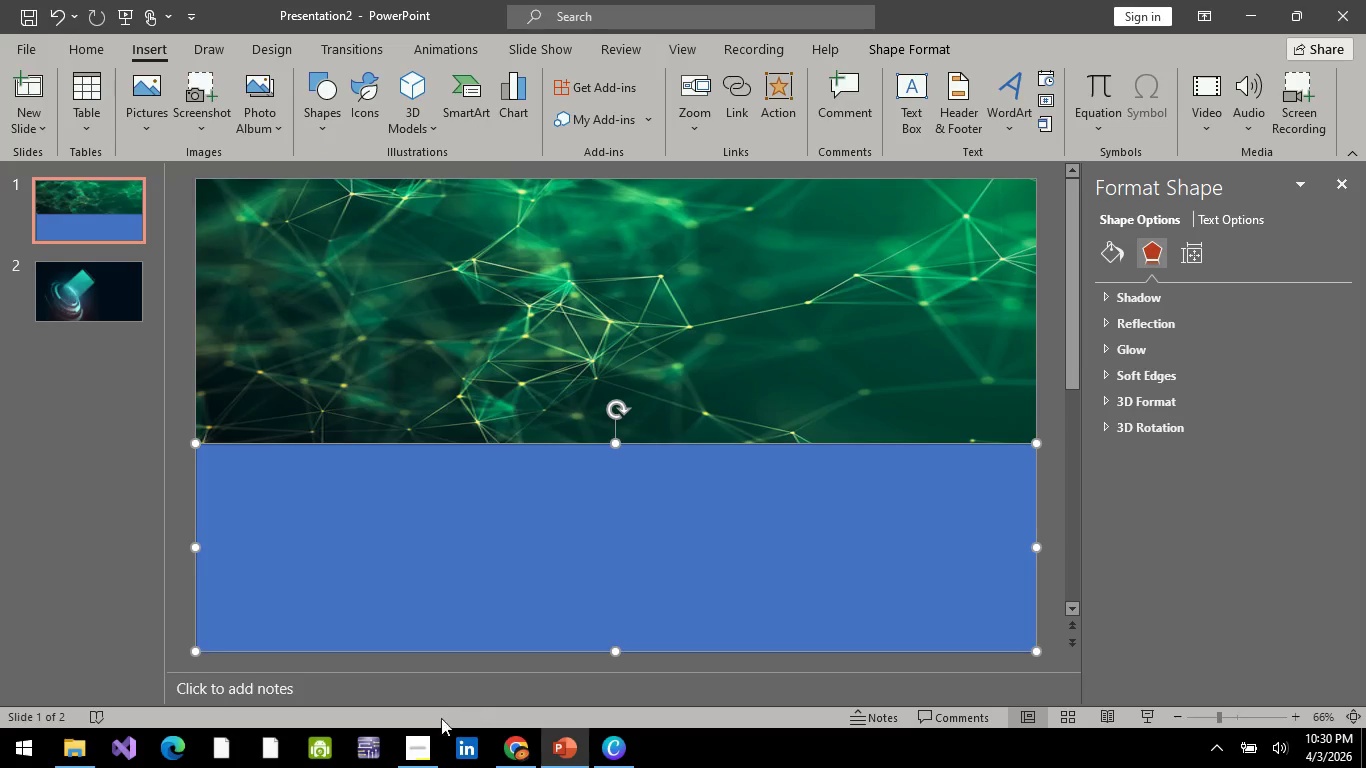 
left_click([431, 741])